 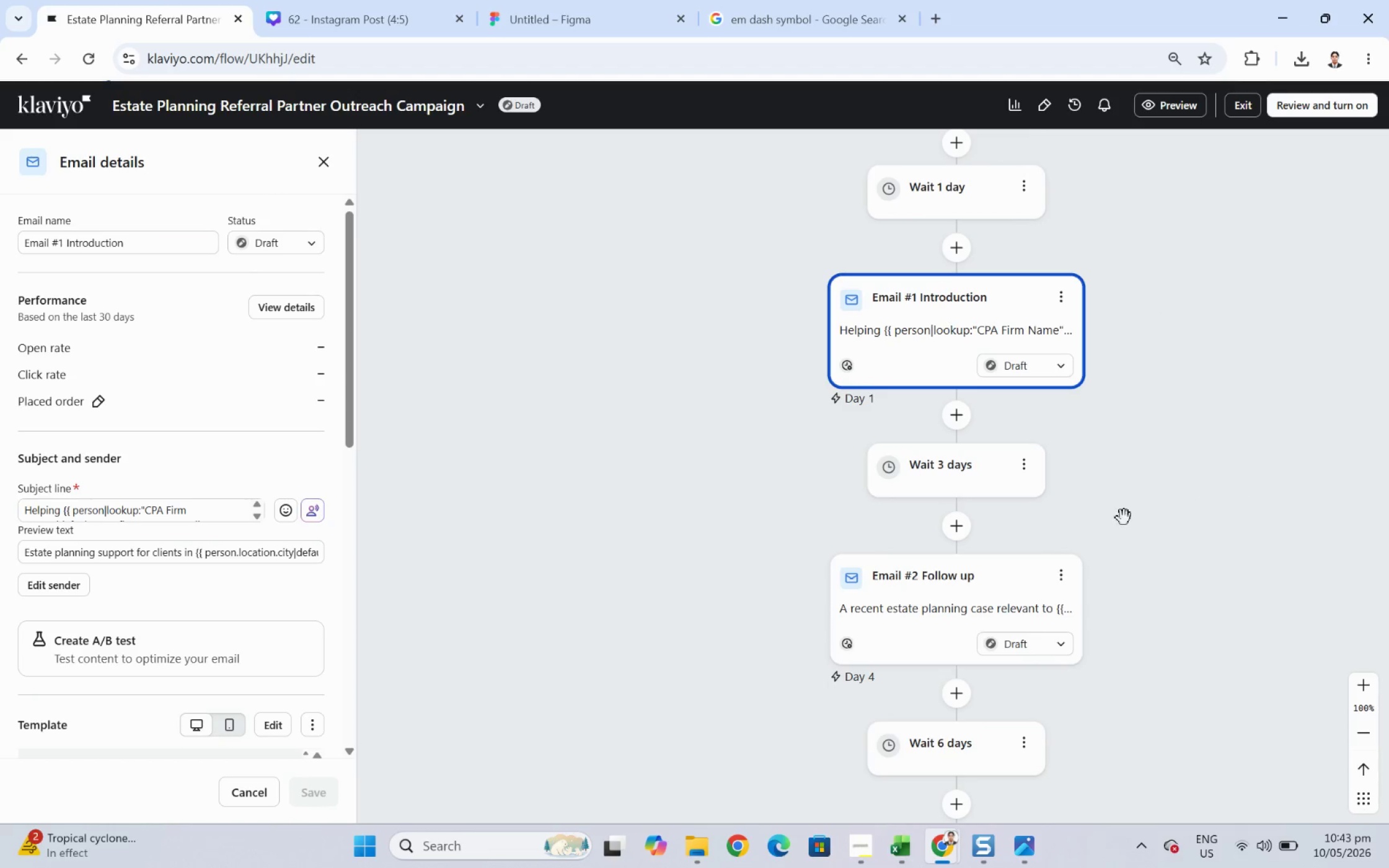 
left_click_drag(start_coordinate=[1236, 499], to_coordinate=[1142, 411])
 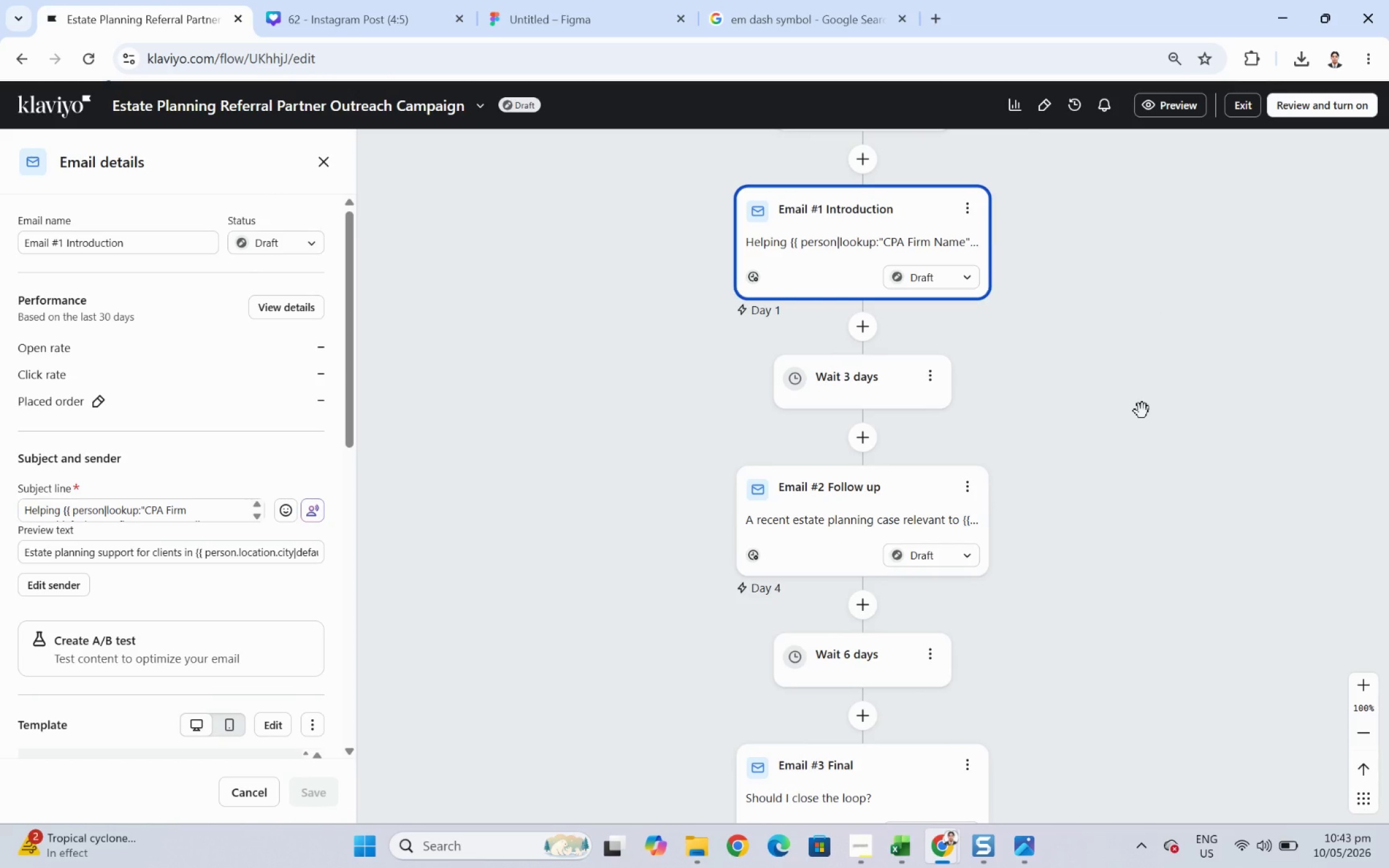 
wait(8.45)
 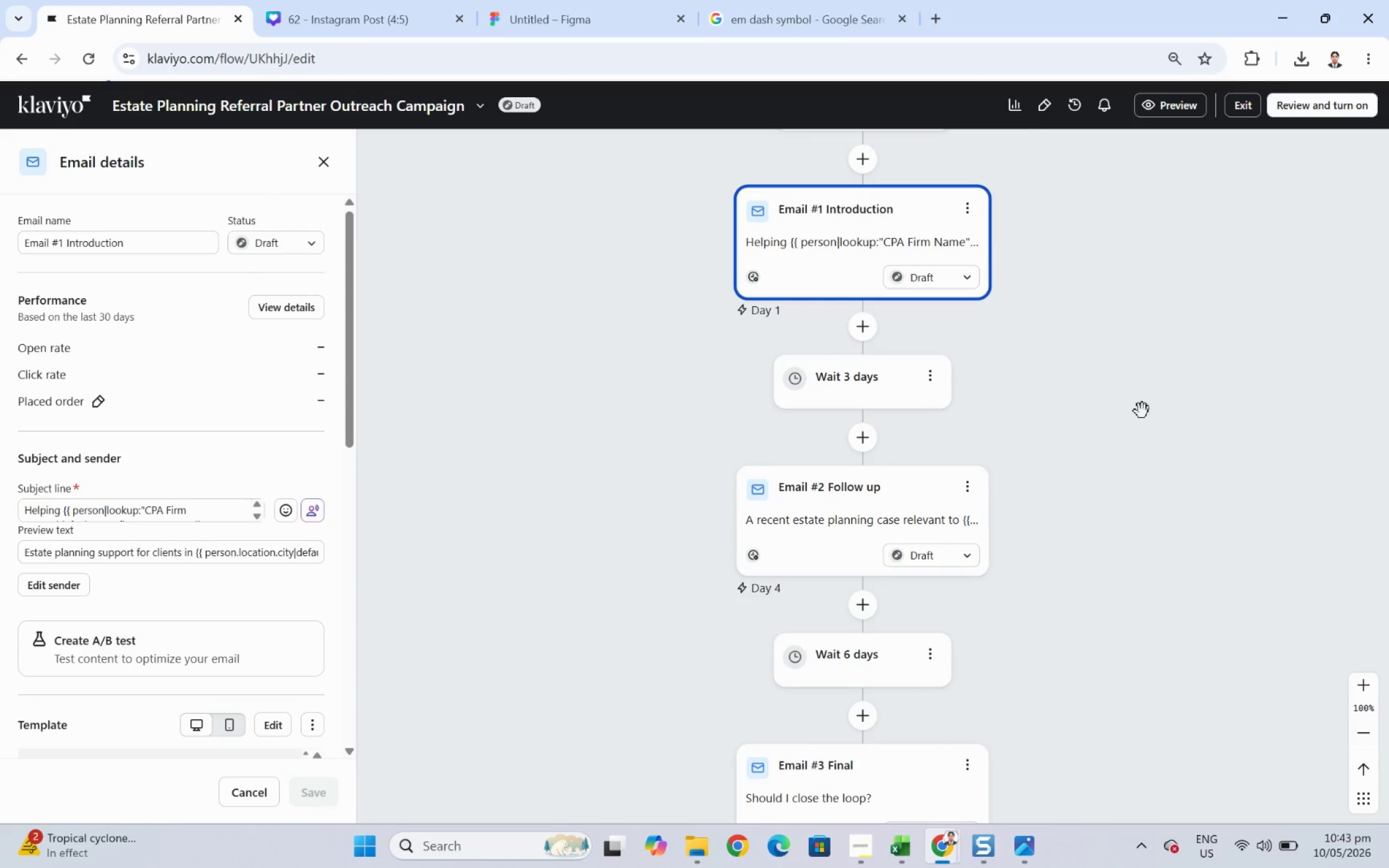 
left_click([725, 504])
 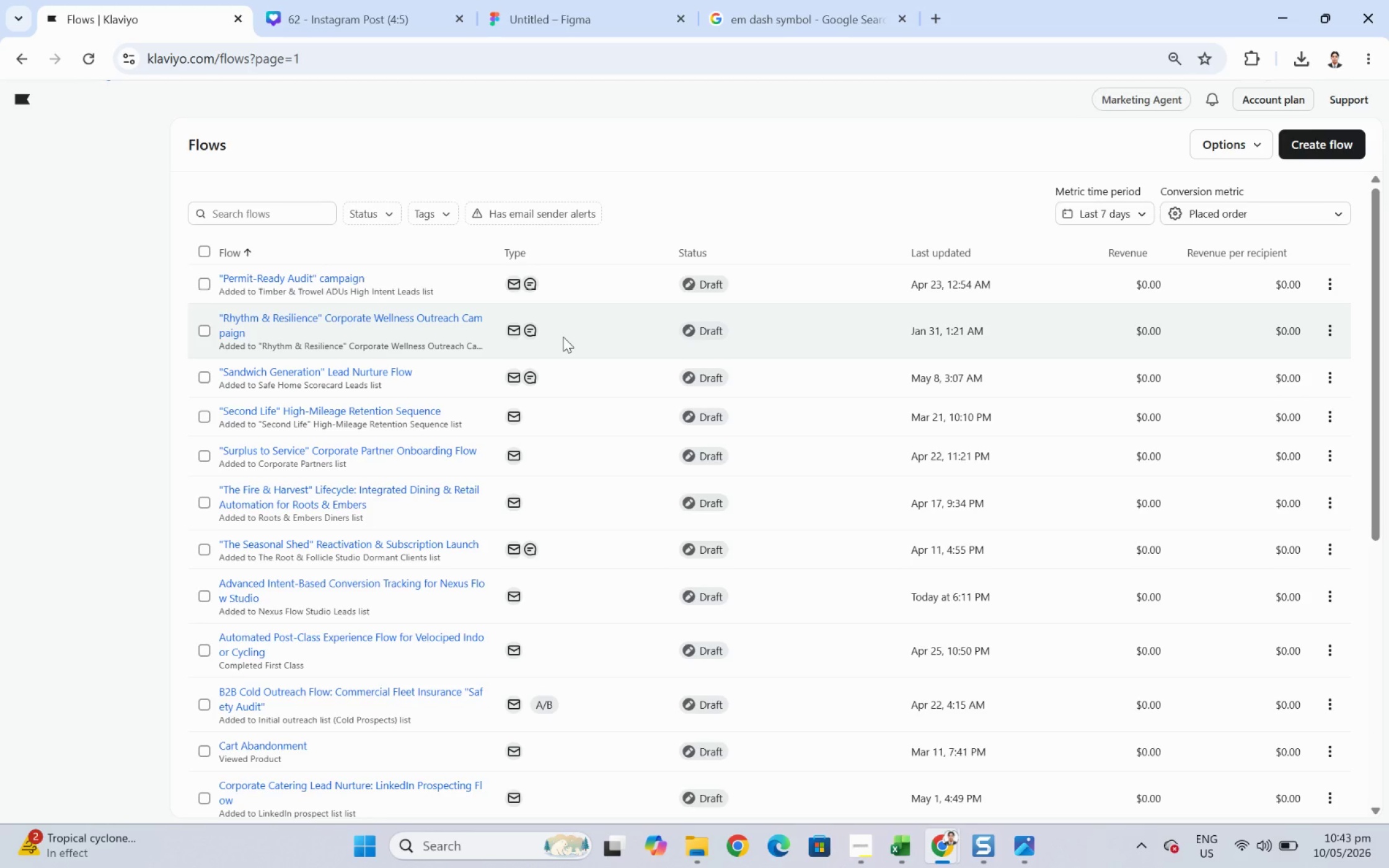 
wait(6.77)
 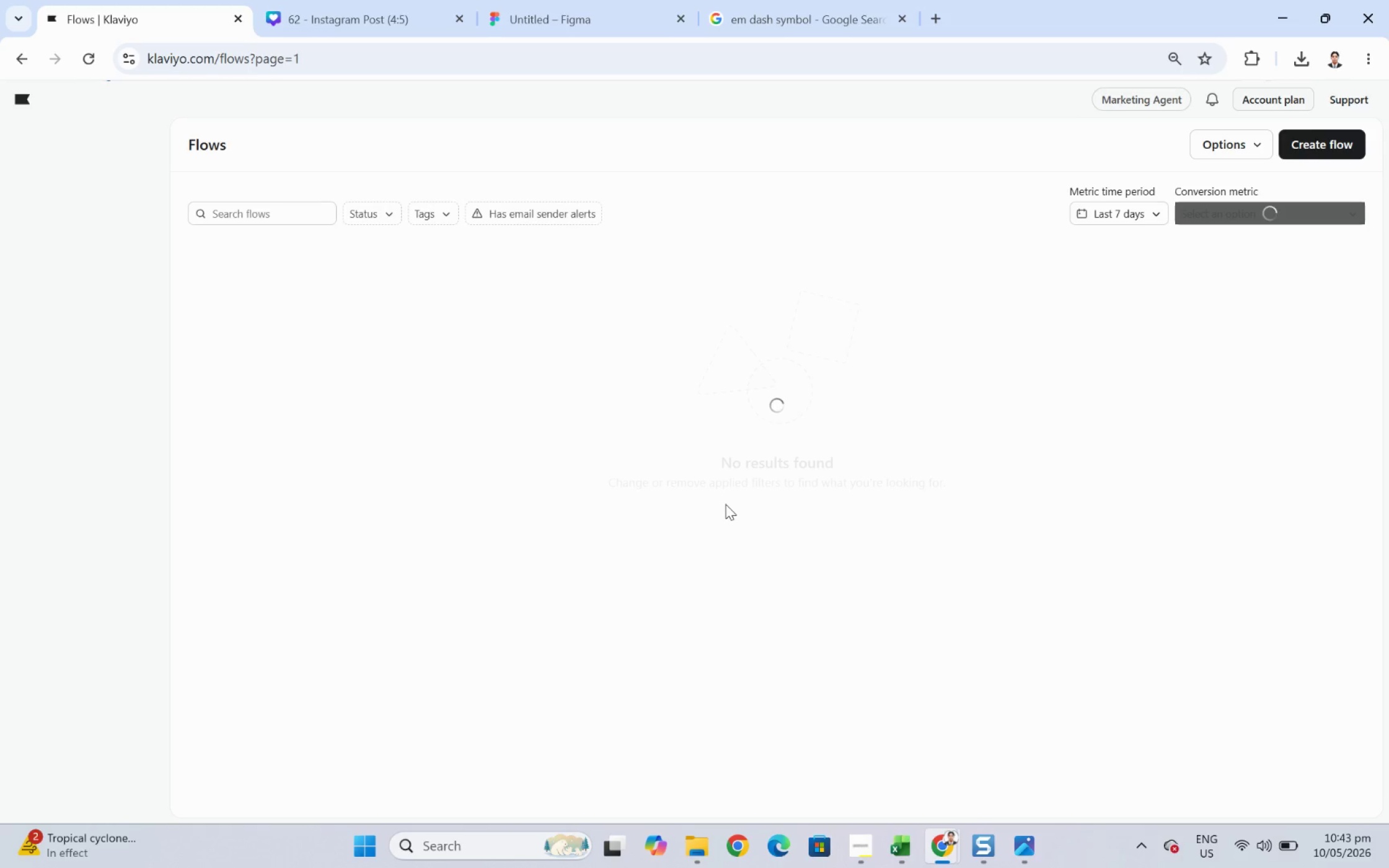 
left_click([105, 410])
 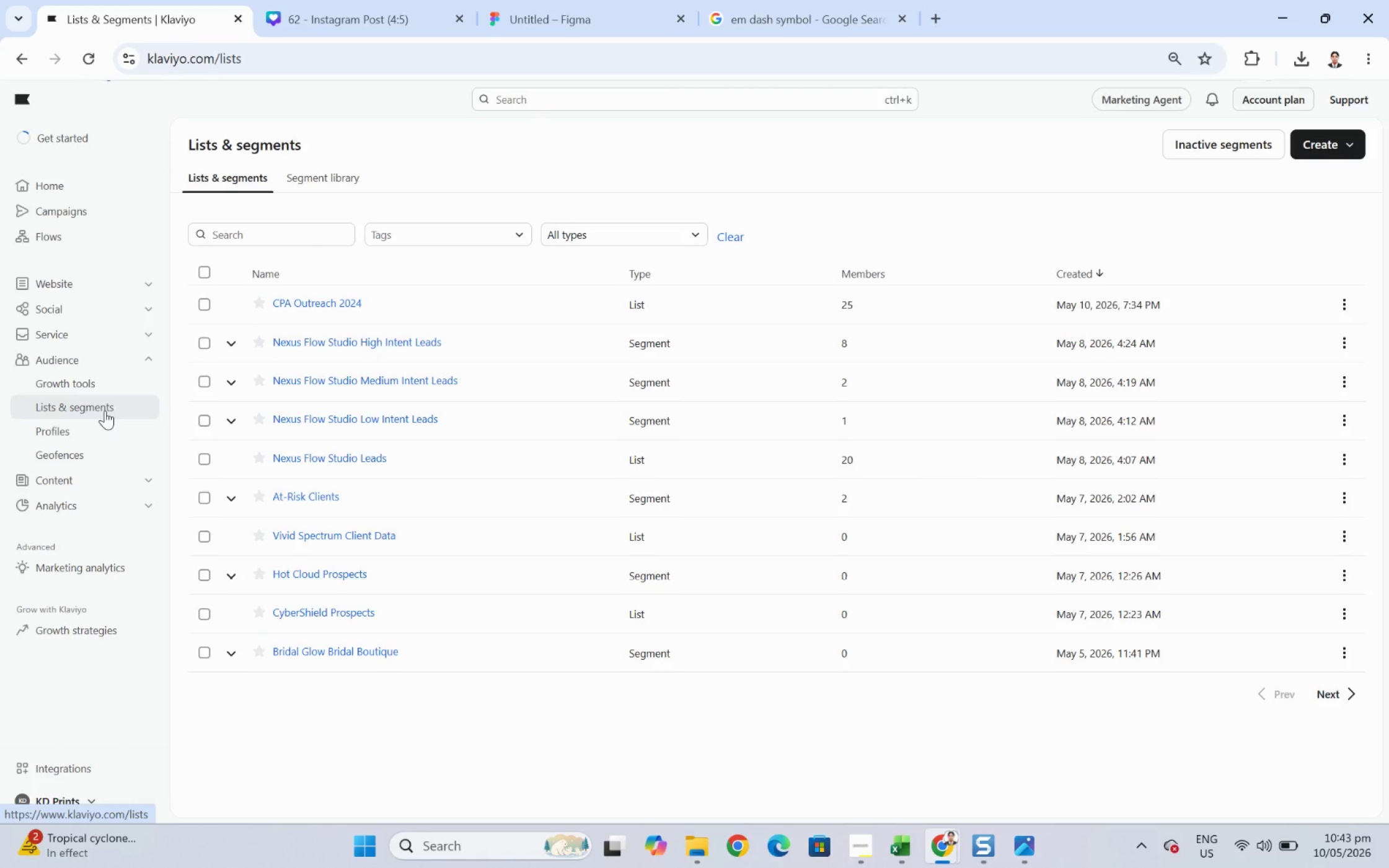 
wait(7.08)
 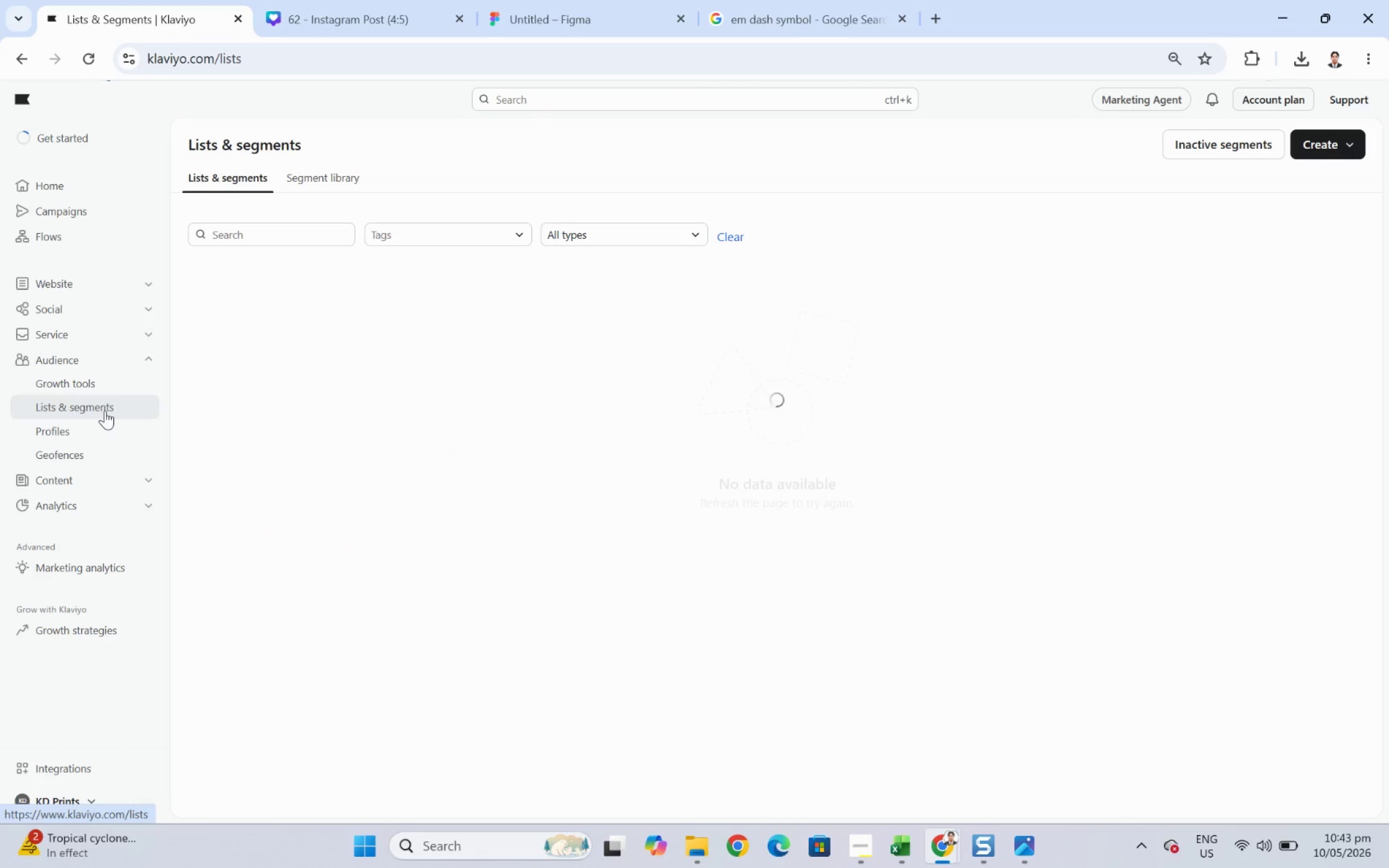 
left_click([332, 296])
 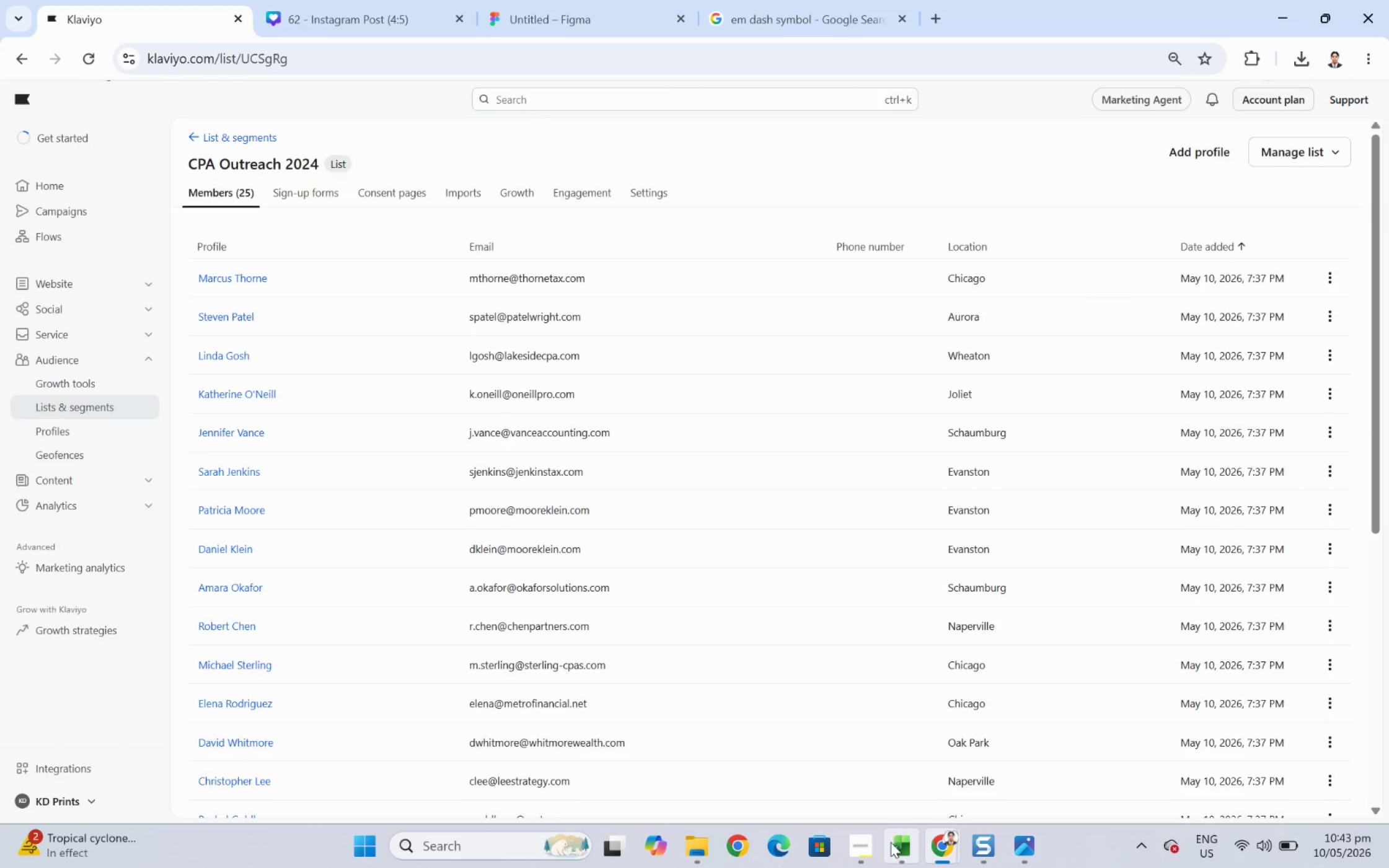 
left_click([862, 841])